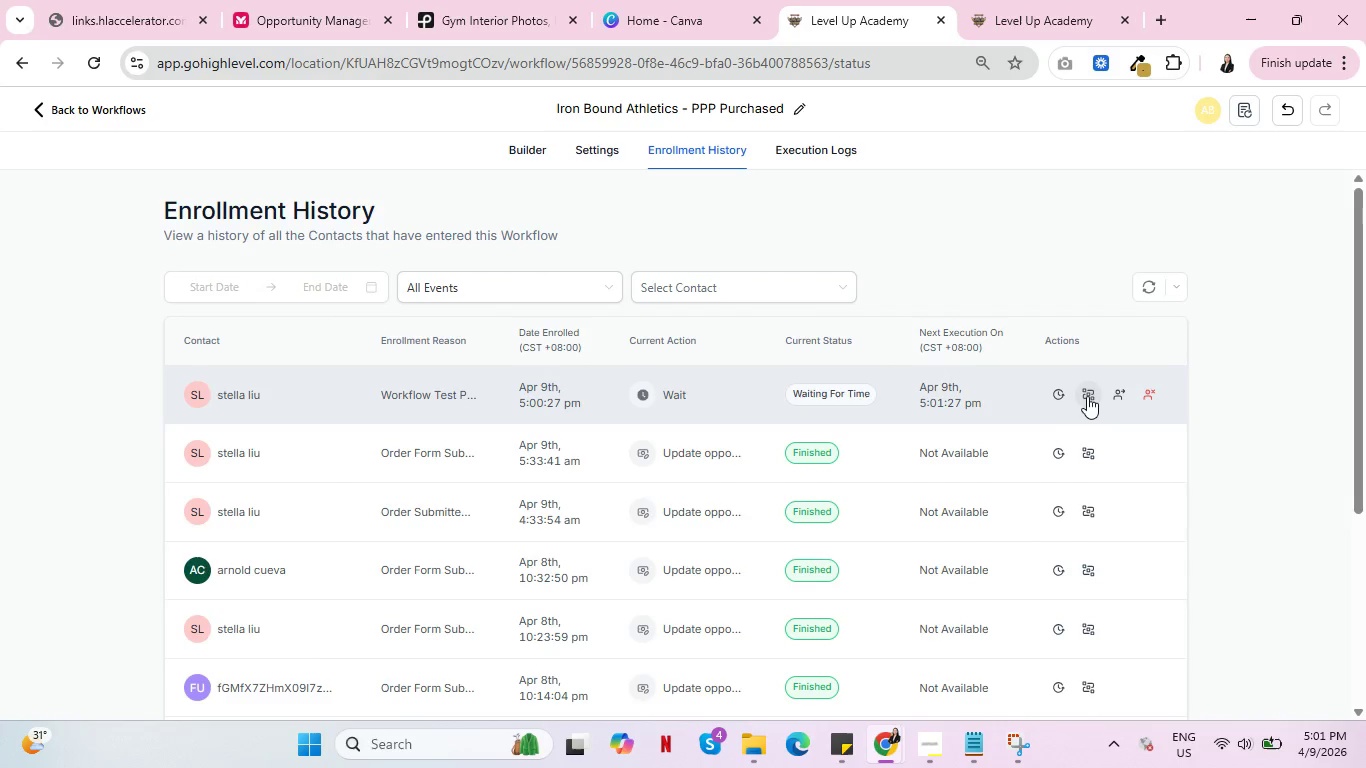 
left_click([1088, 394])
 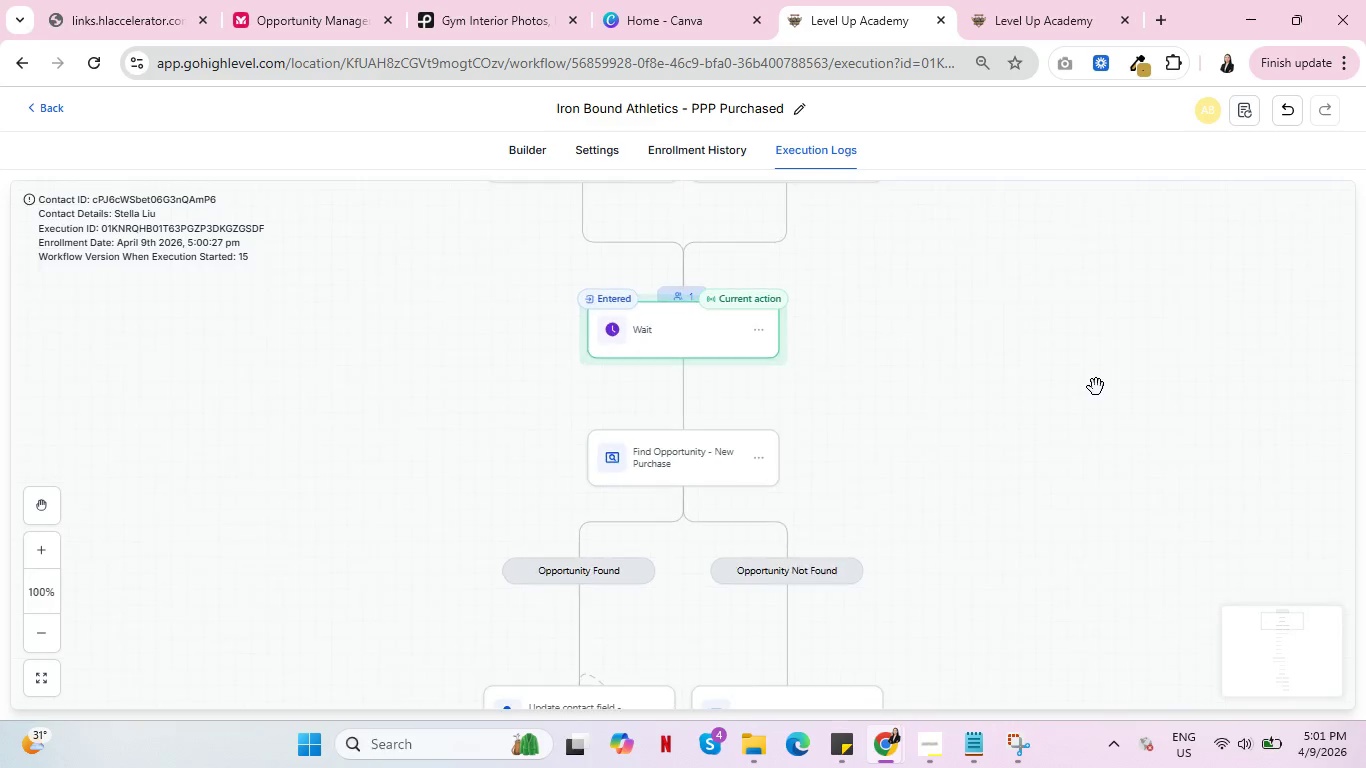 
wait(9.91)
 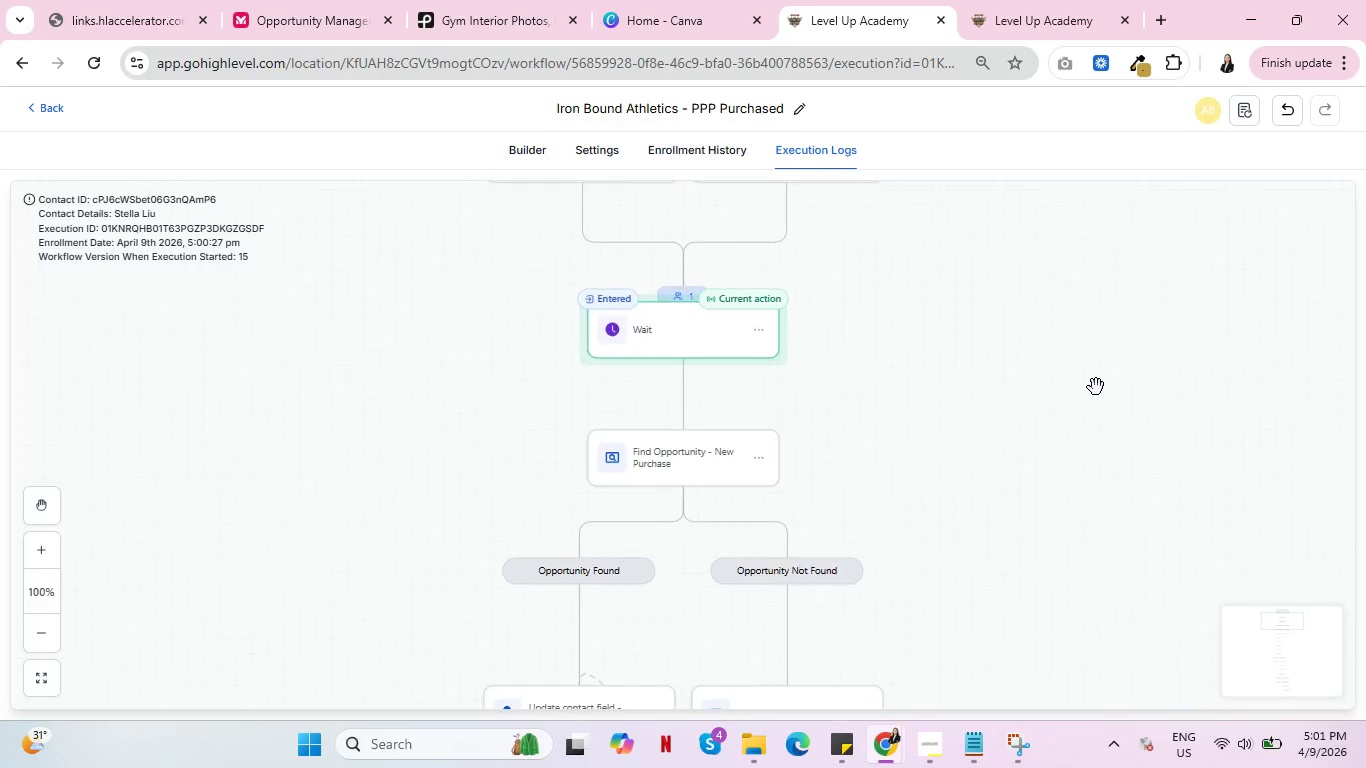 
scroll: coordinate [1087, 390], scroll_direction: up, amount: 2.0
 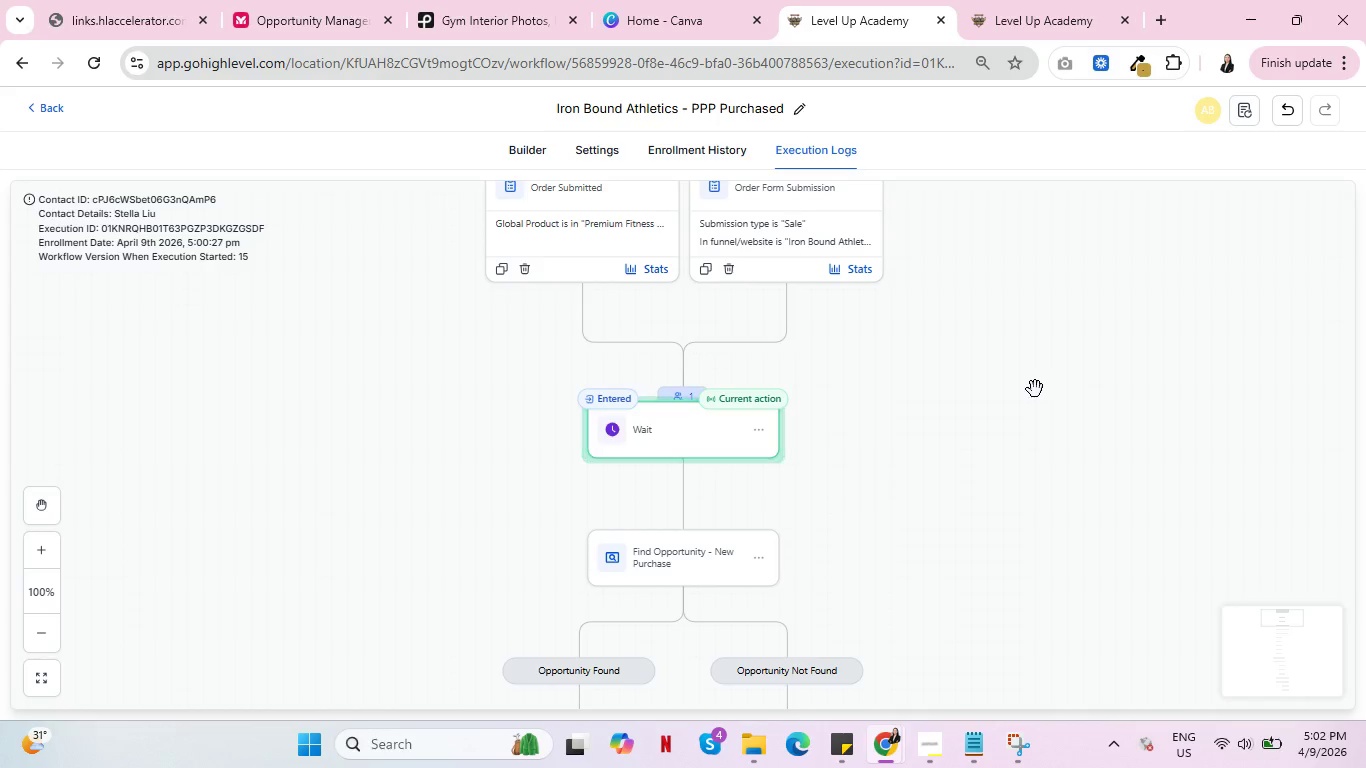 
wait(39.31)
 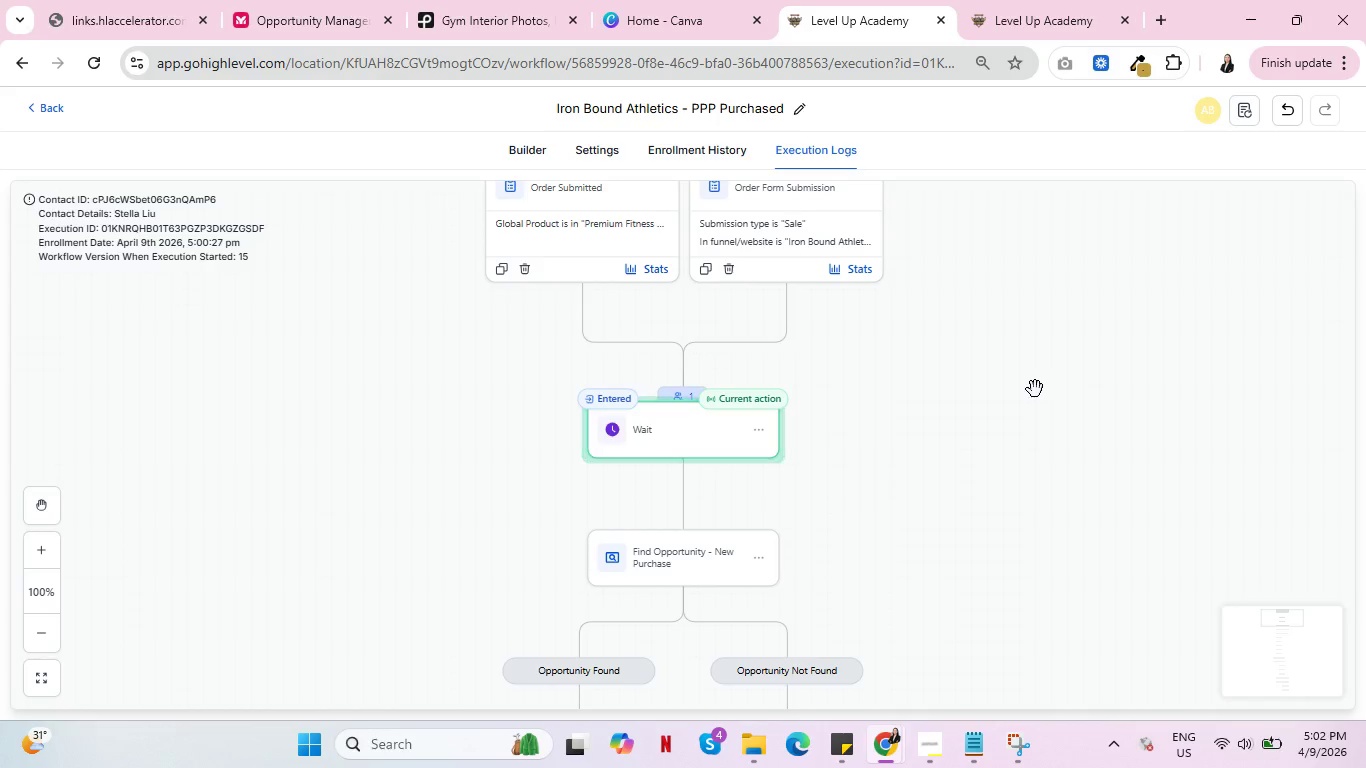 
left_click([726, 140])
 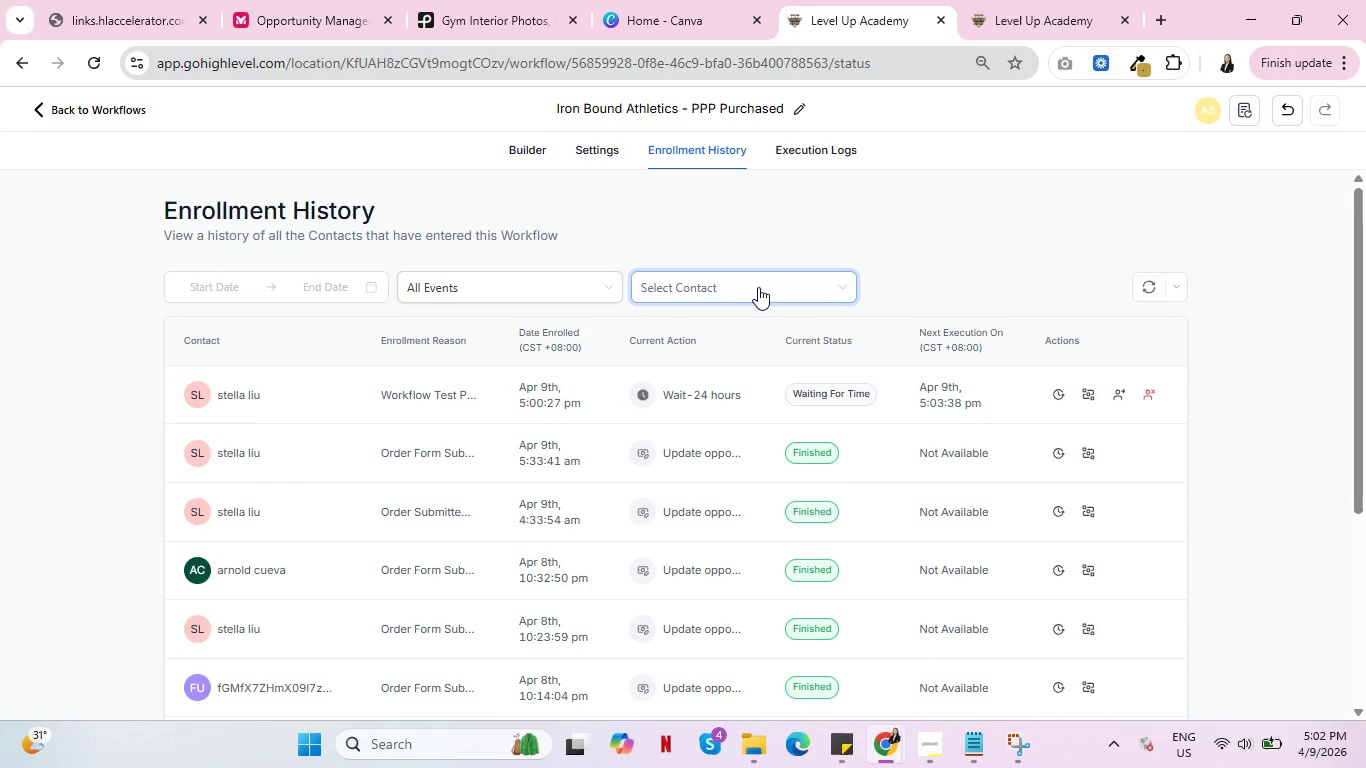 
wait(6.23)
 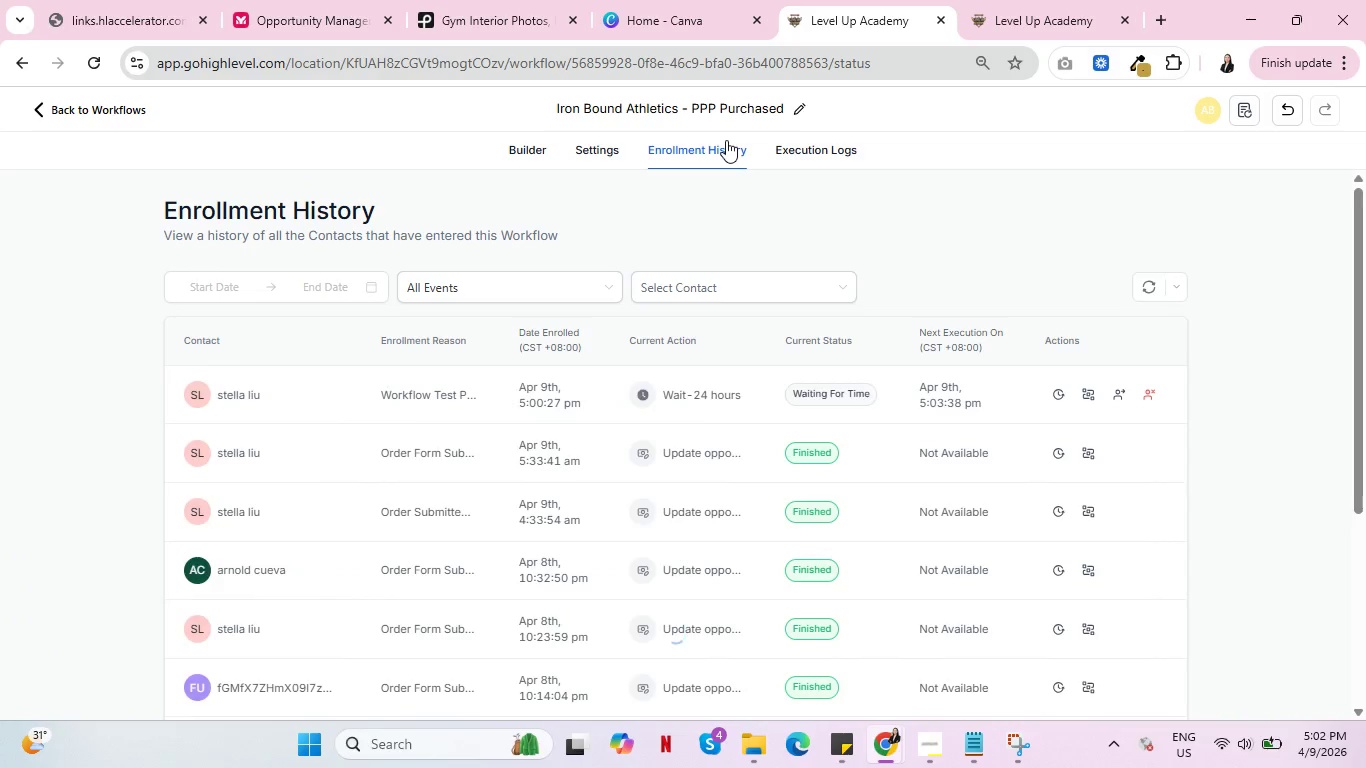 
left_click([1083, 394])
 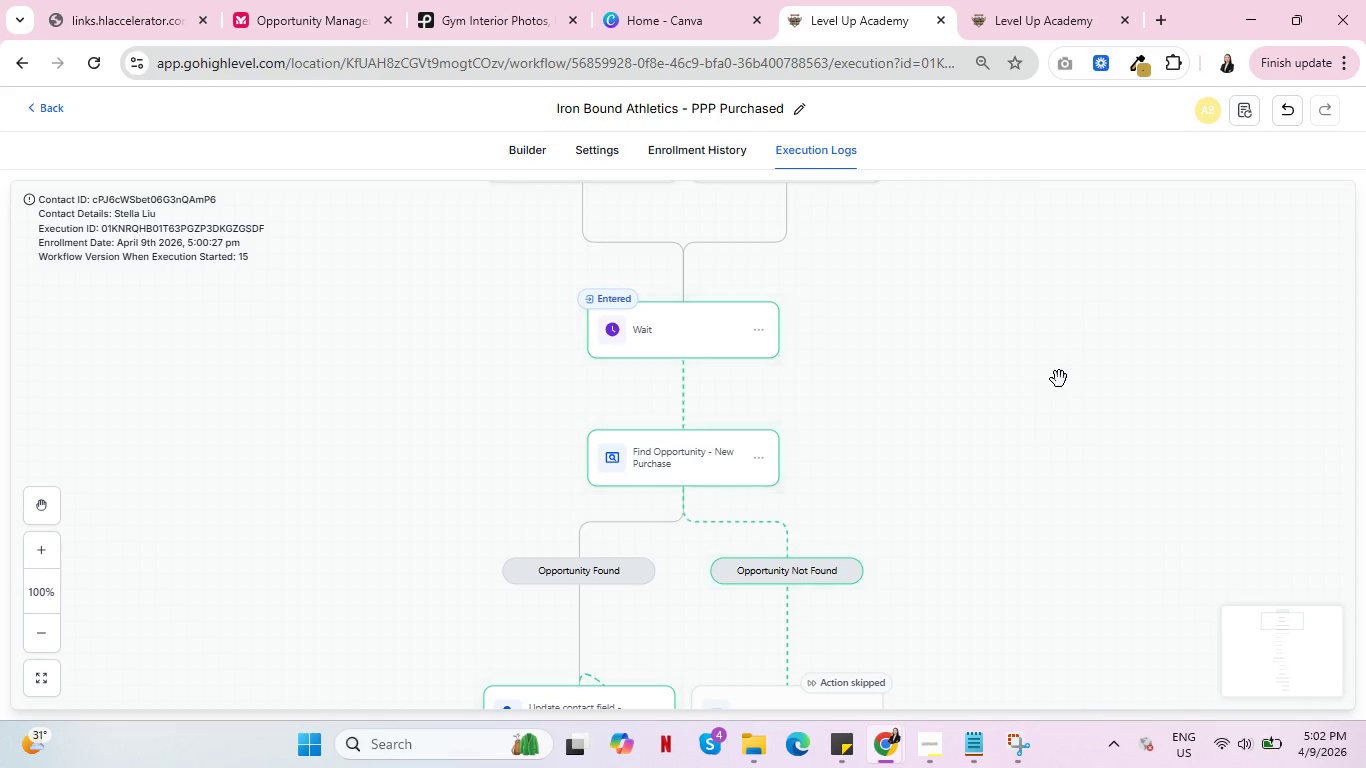 
wait(13.8)
 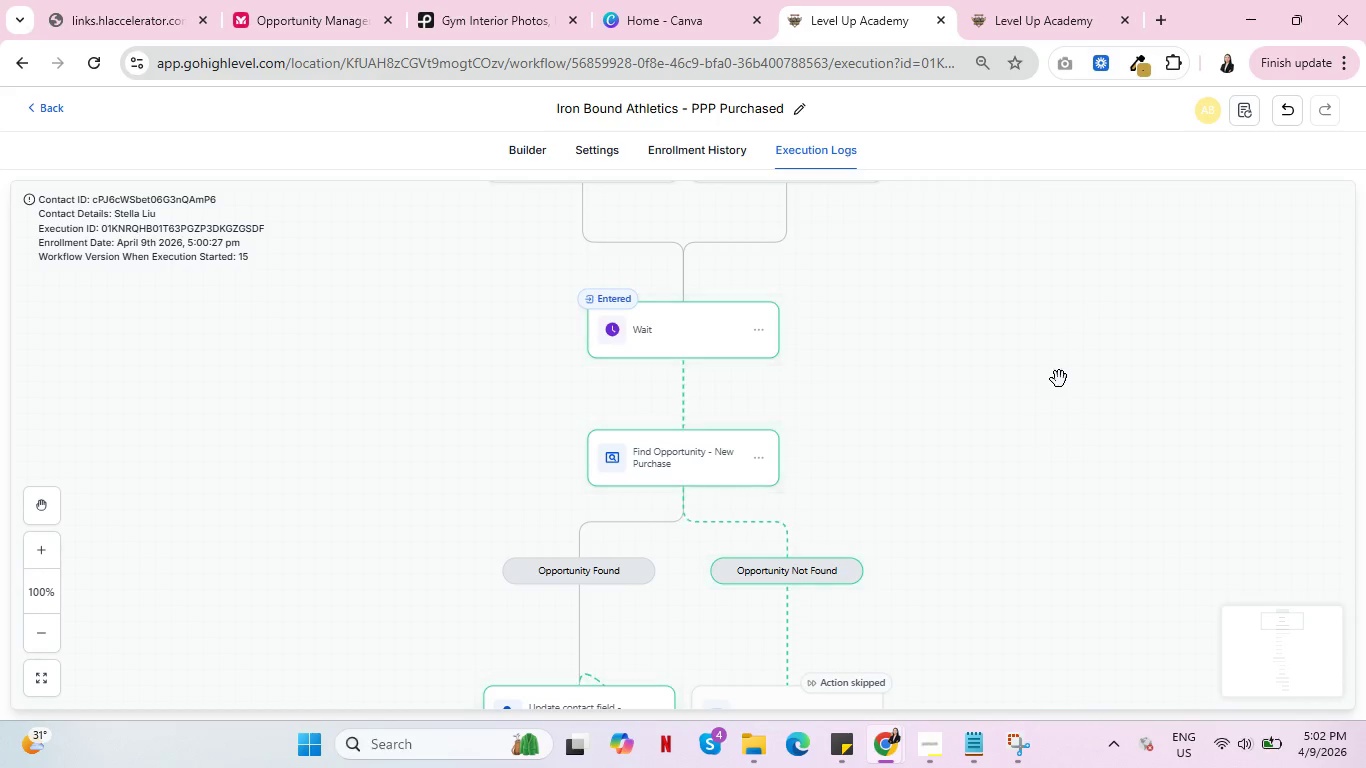 
left_click([1062, 5])
 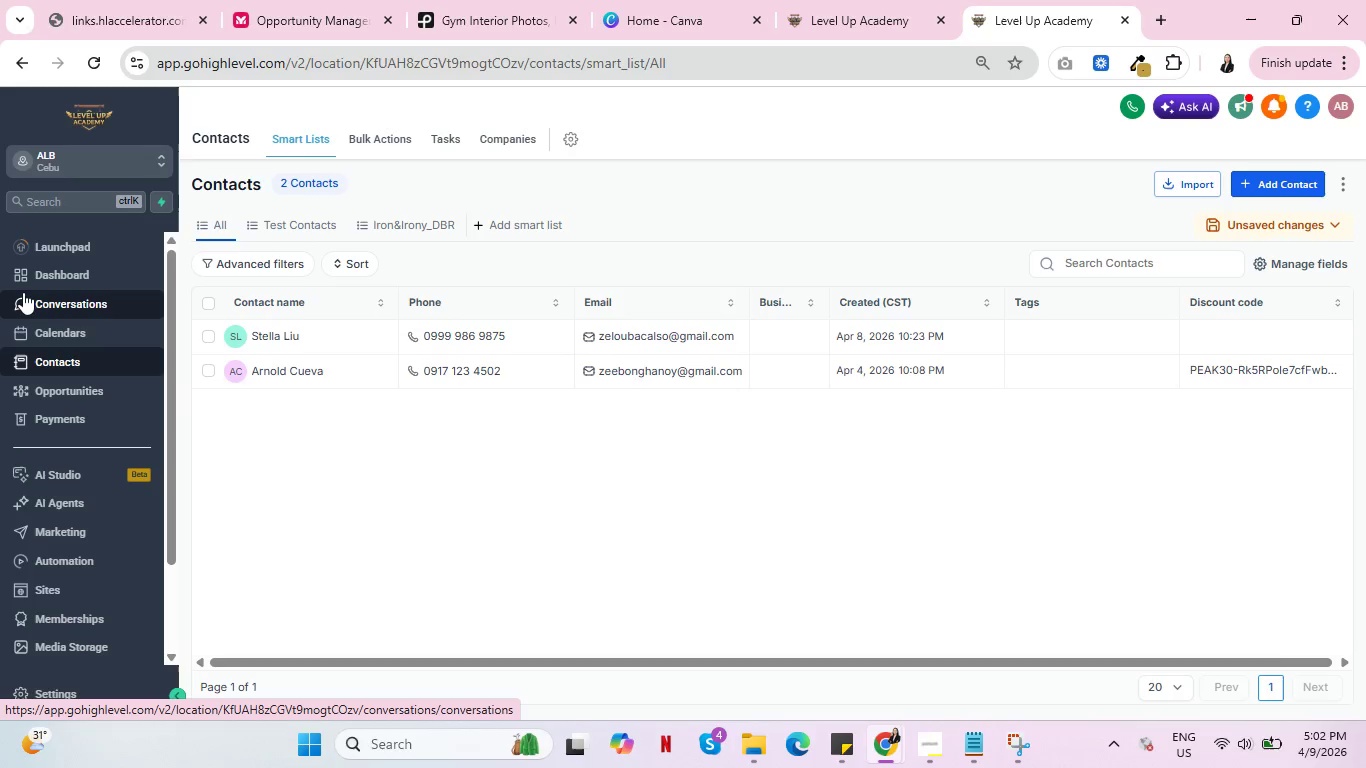 
wait(13.67)
 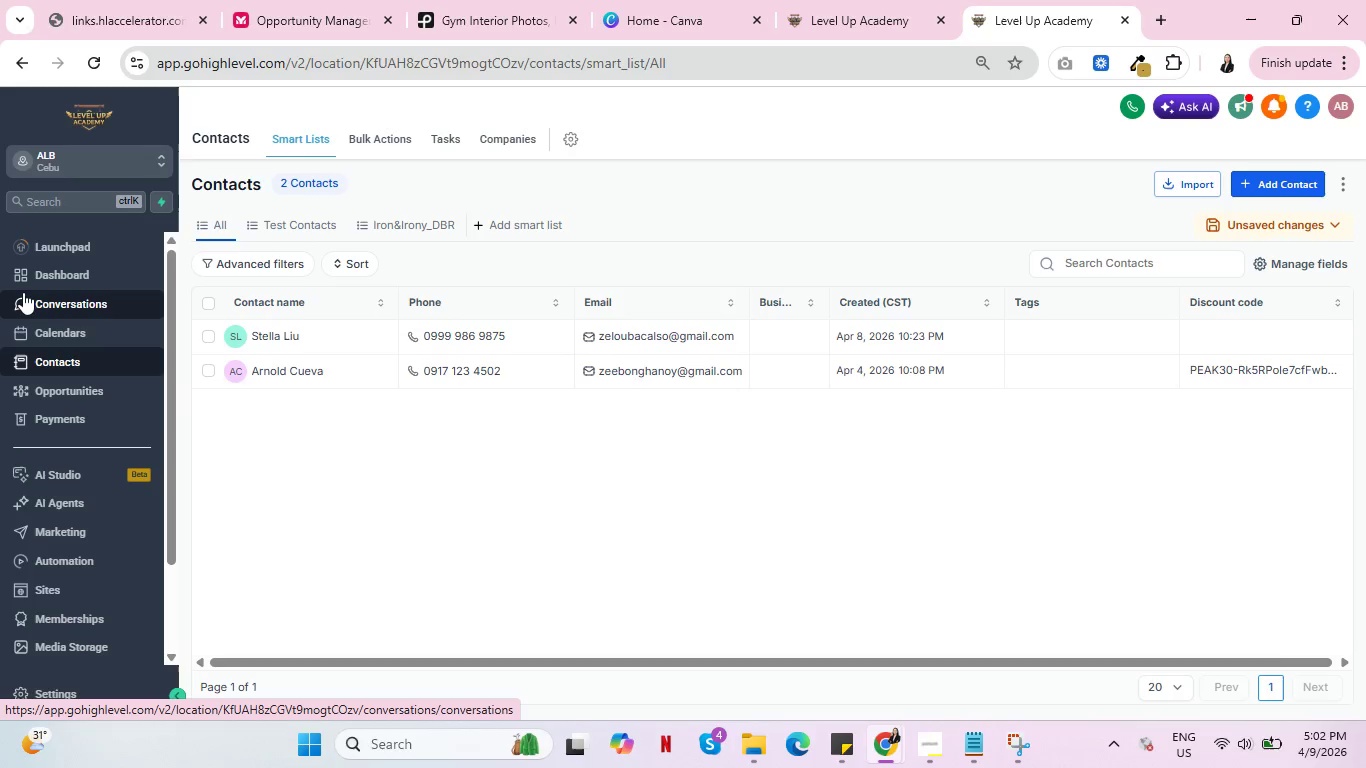 
scroll: coordinate [53, 313], scroll_direction: down, amount: 1.0
 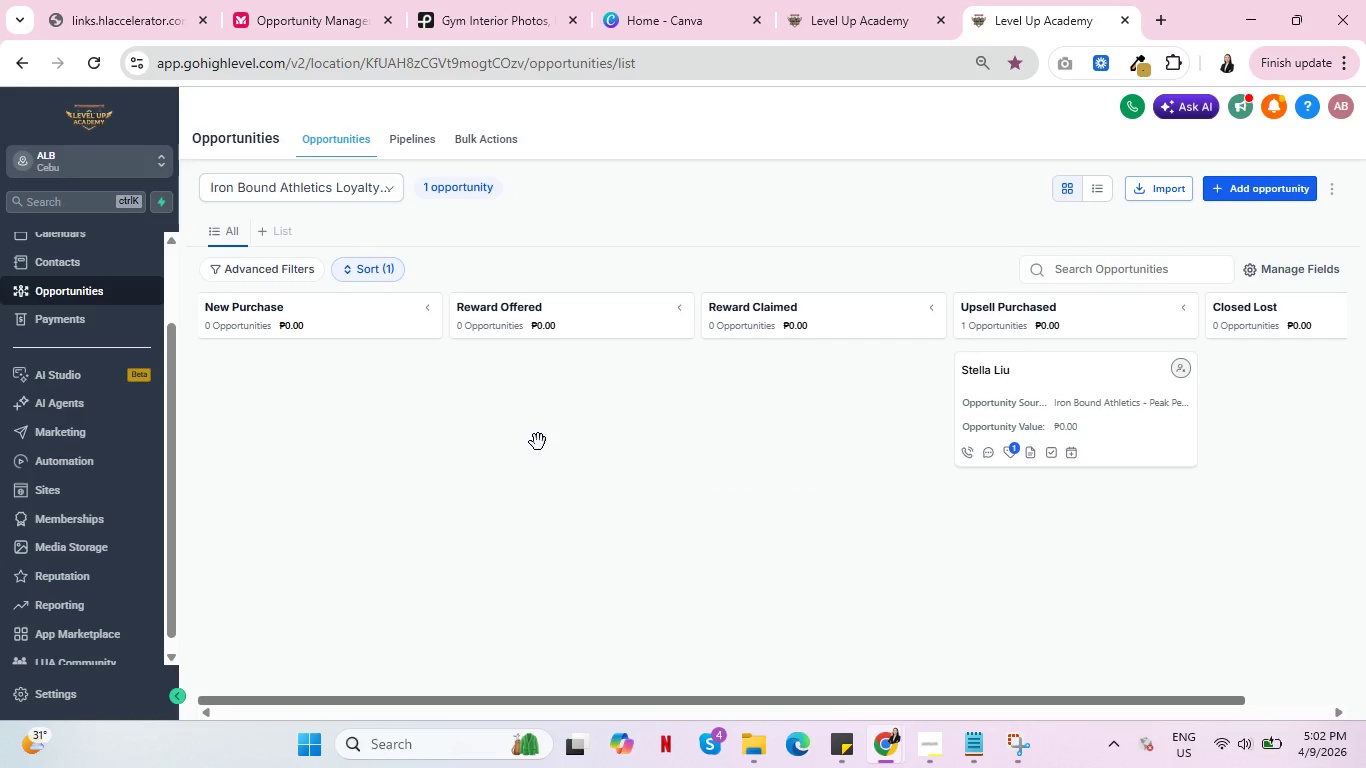 
mouse_move([371, 184])
 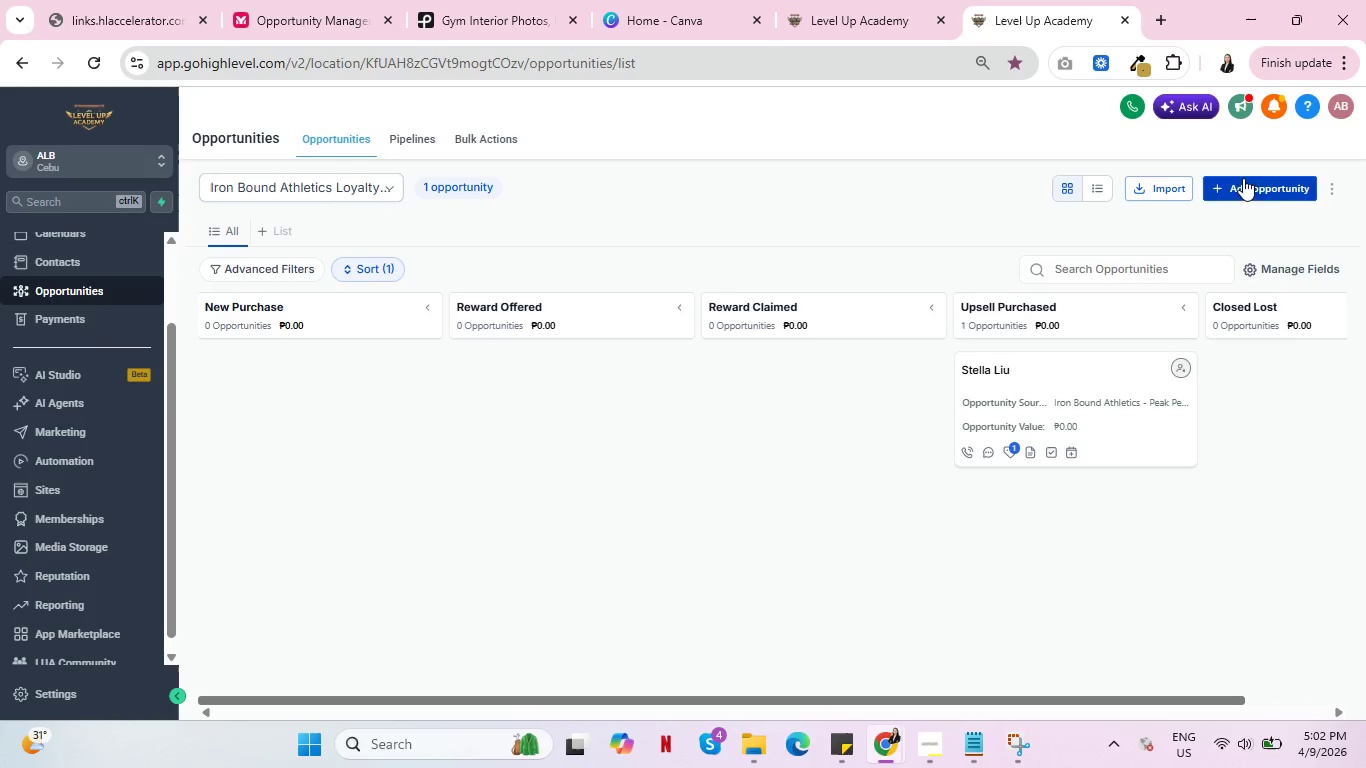 
wait(6.43)
 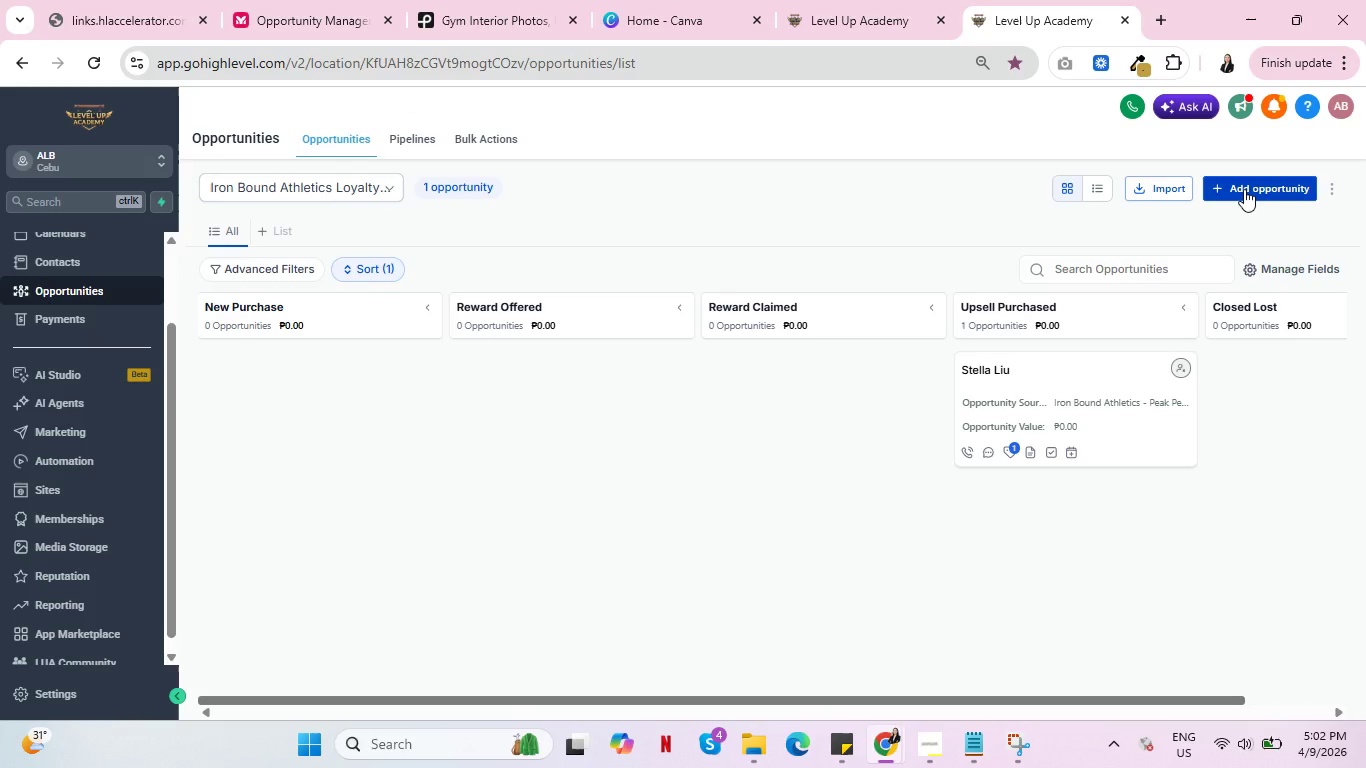 
left_click([938, 749])